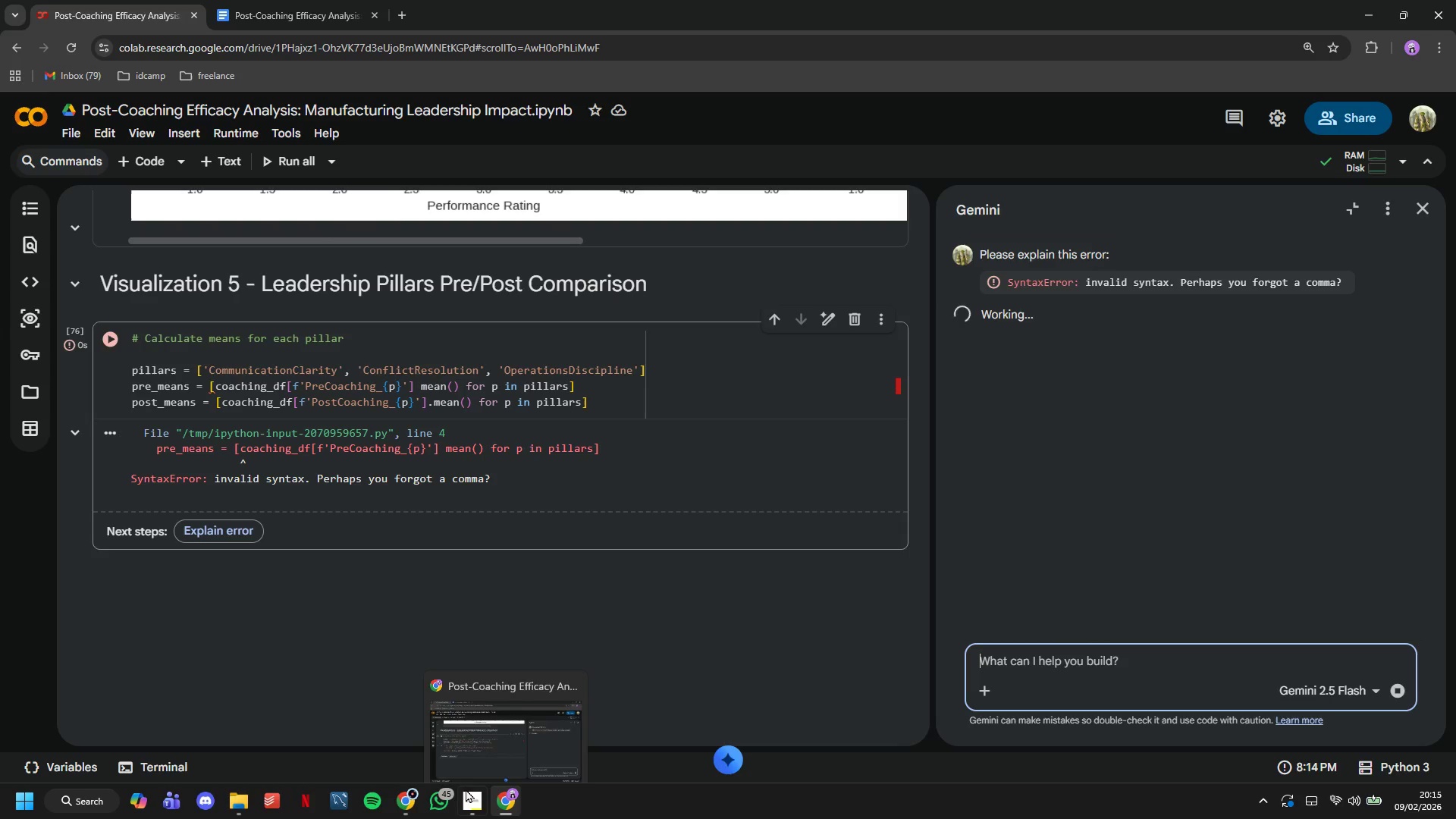 
wait(5.19)
 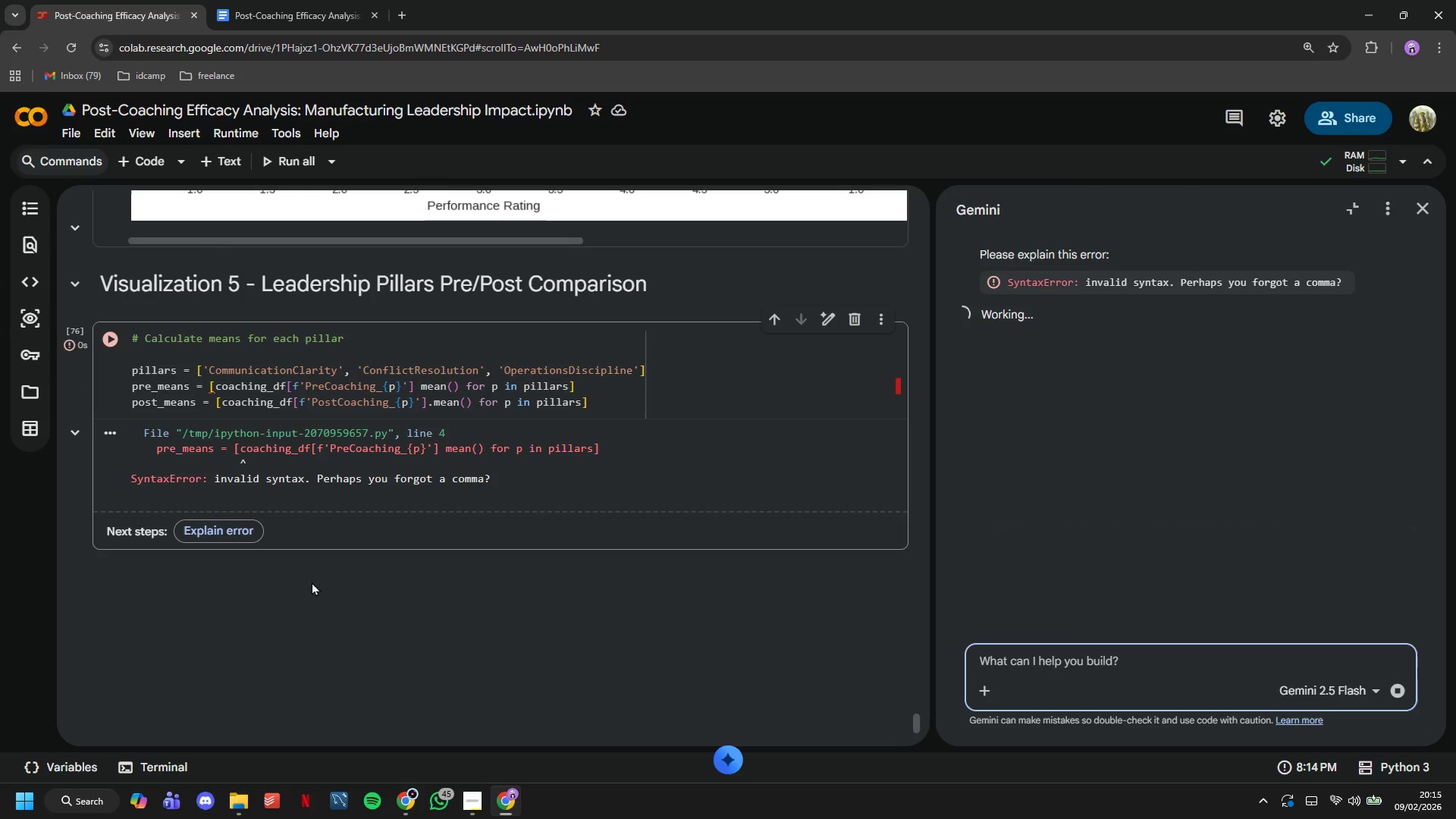 
left_click([484, 800])